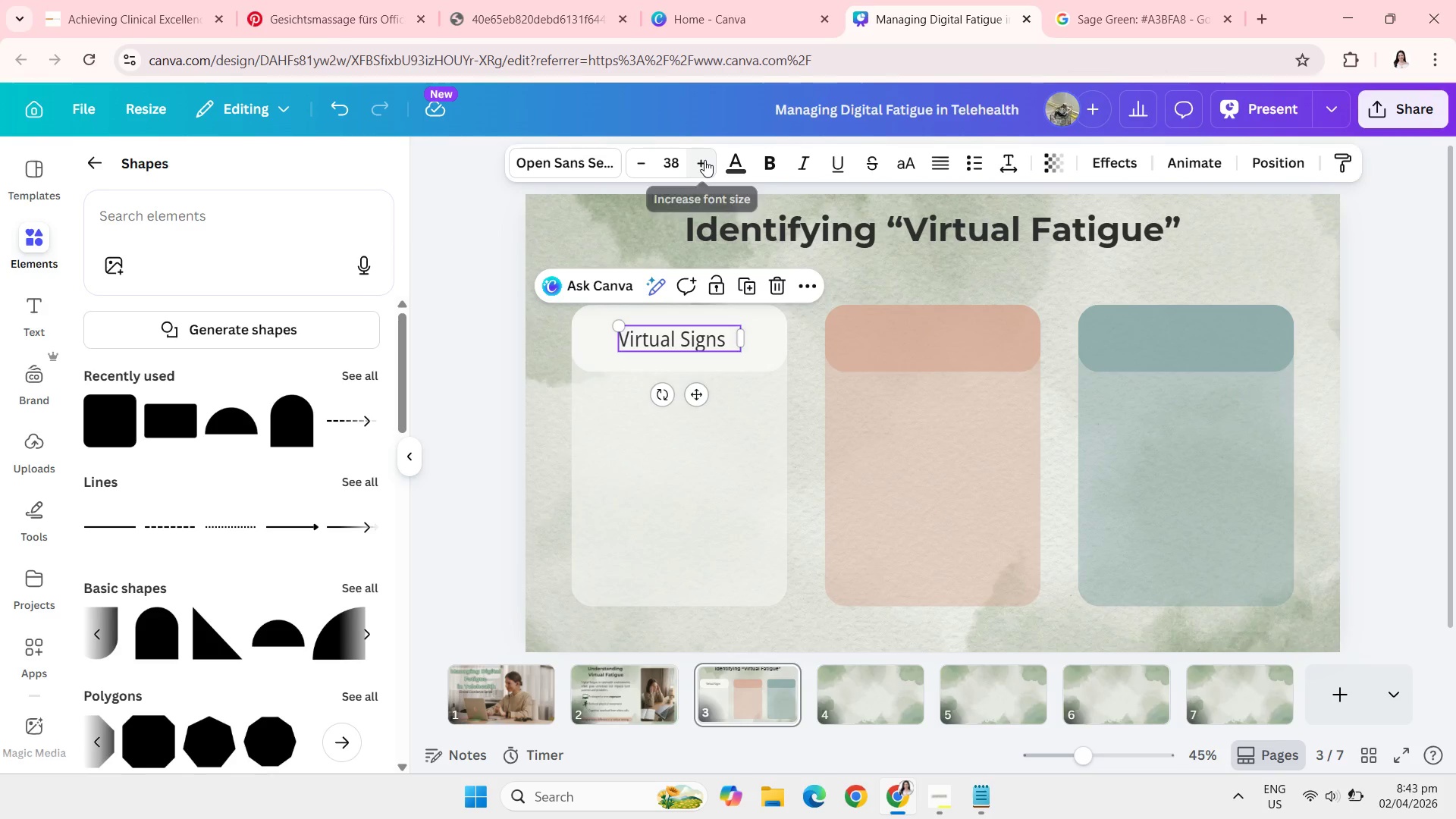 
double_click([704, 160])
 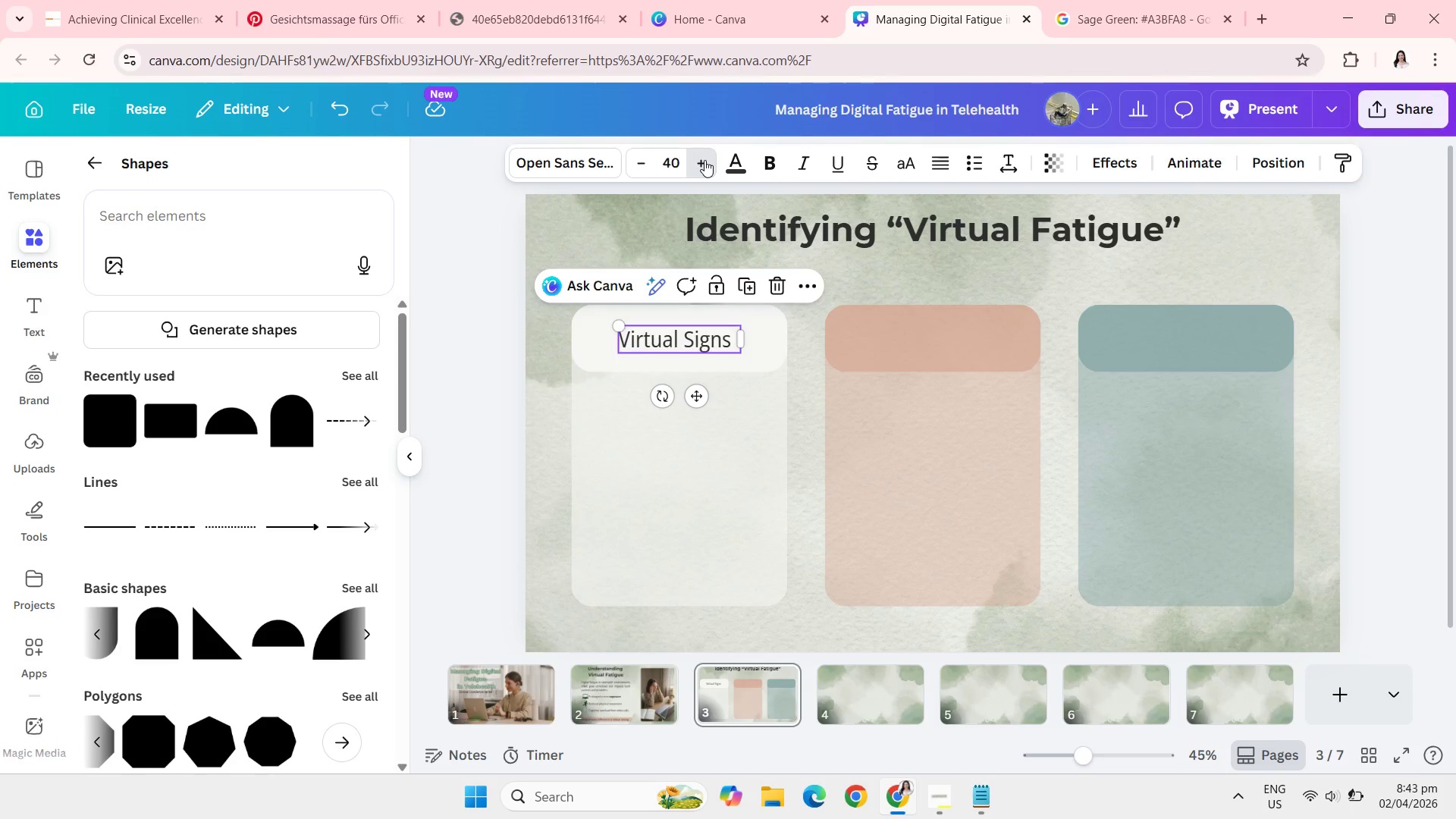 
triple_click([704, 160])
 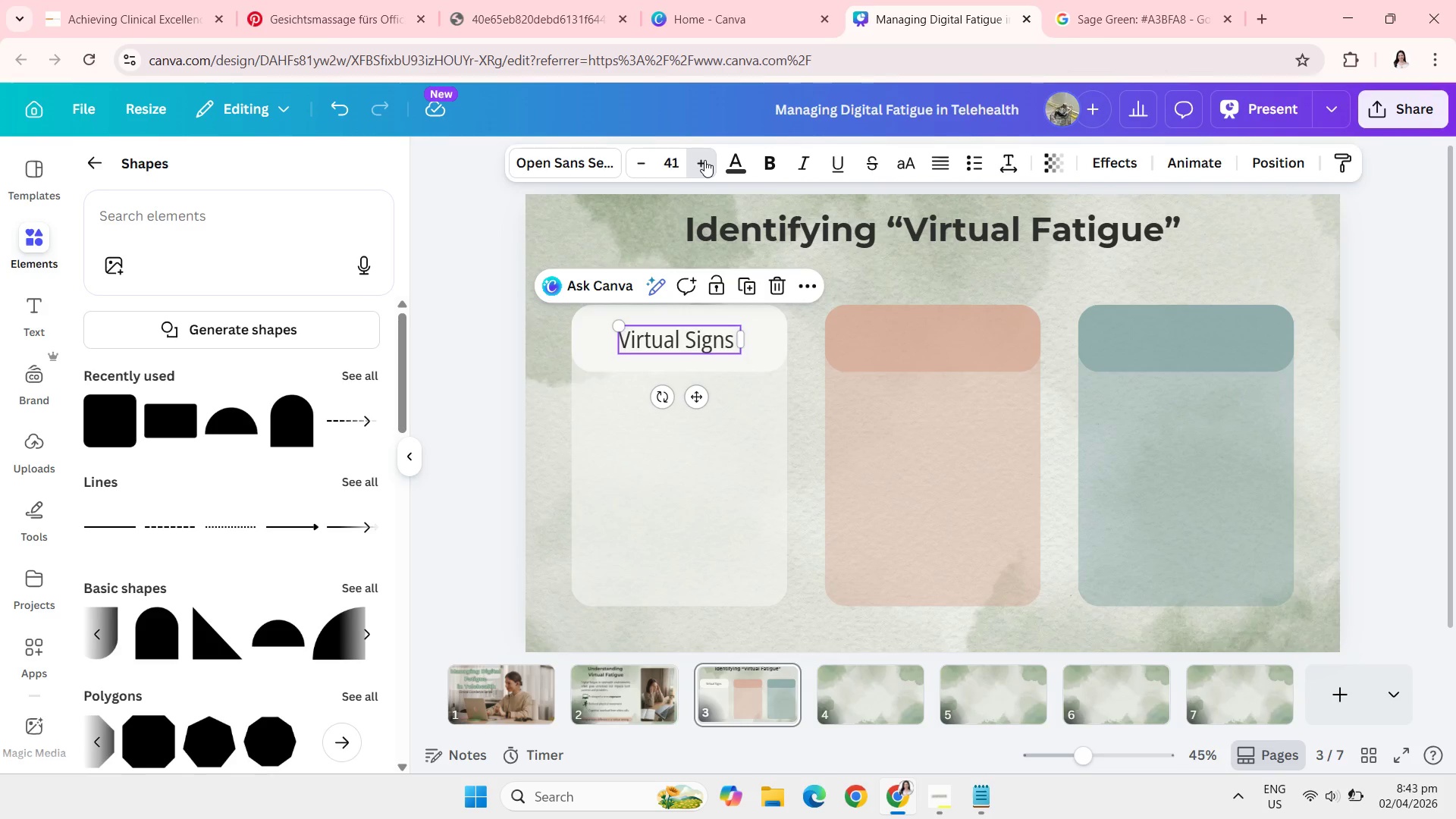 
triple_click([704, 160])
 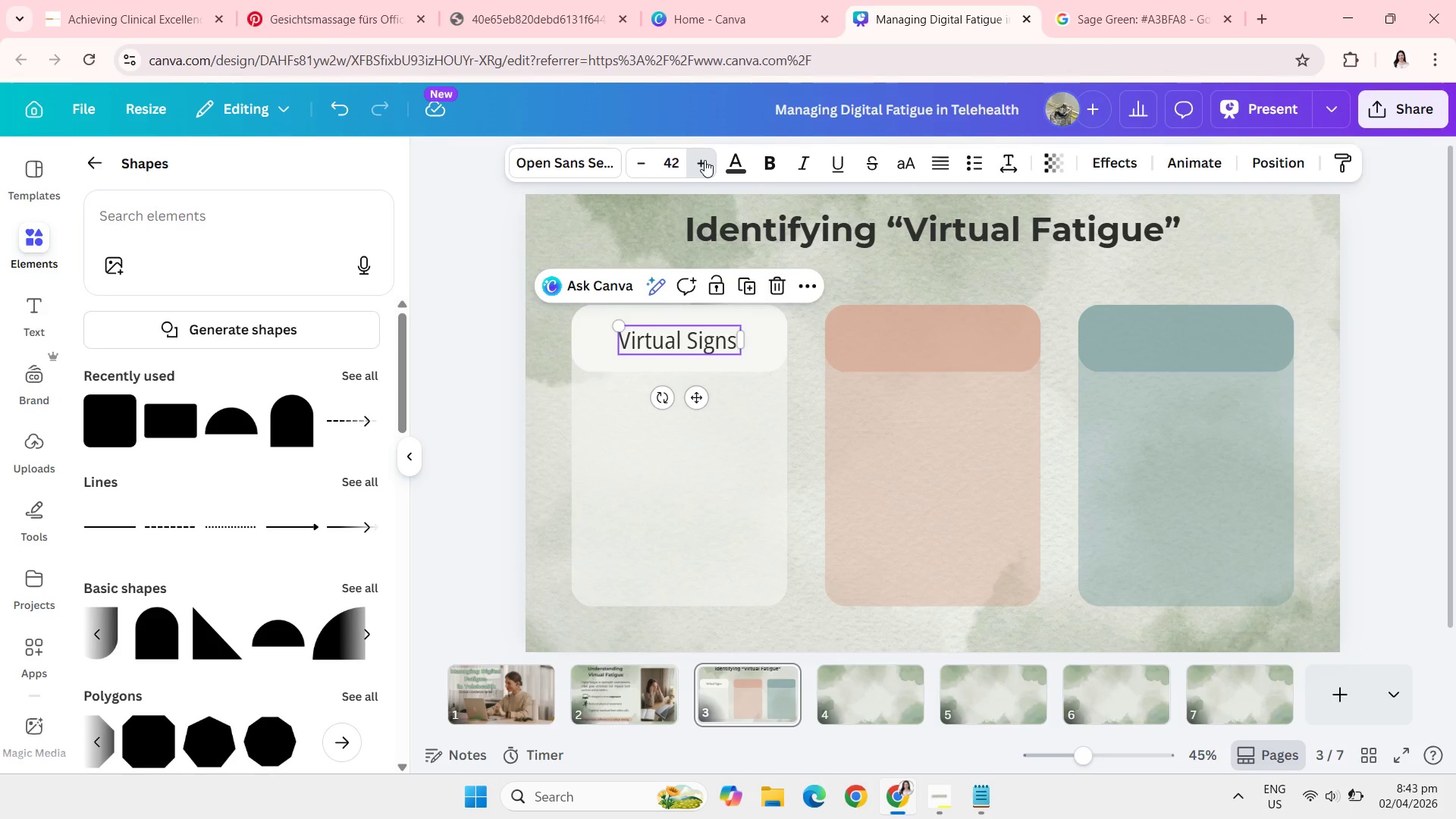 
triple_click([704, 160])
 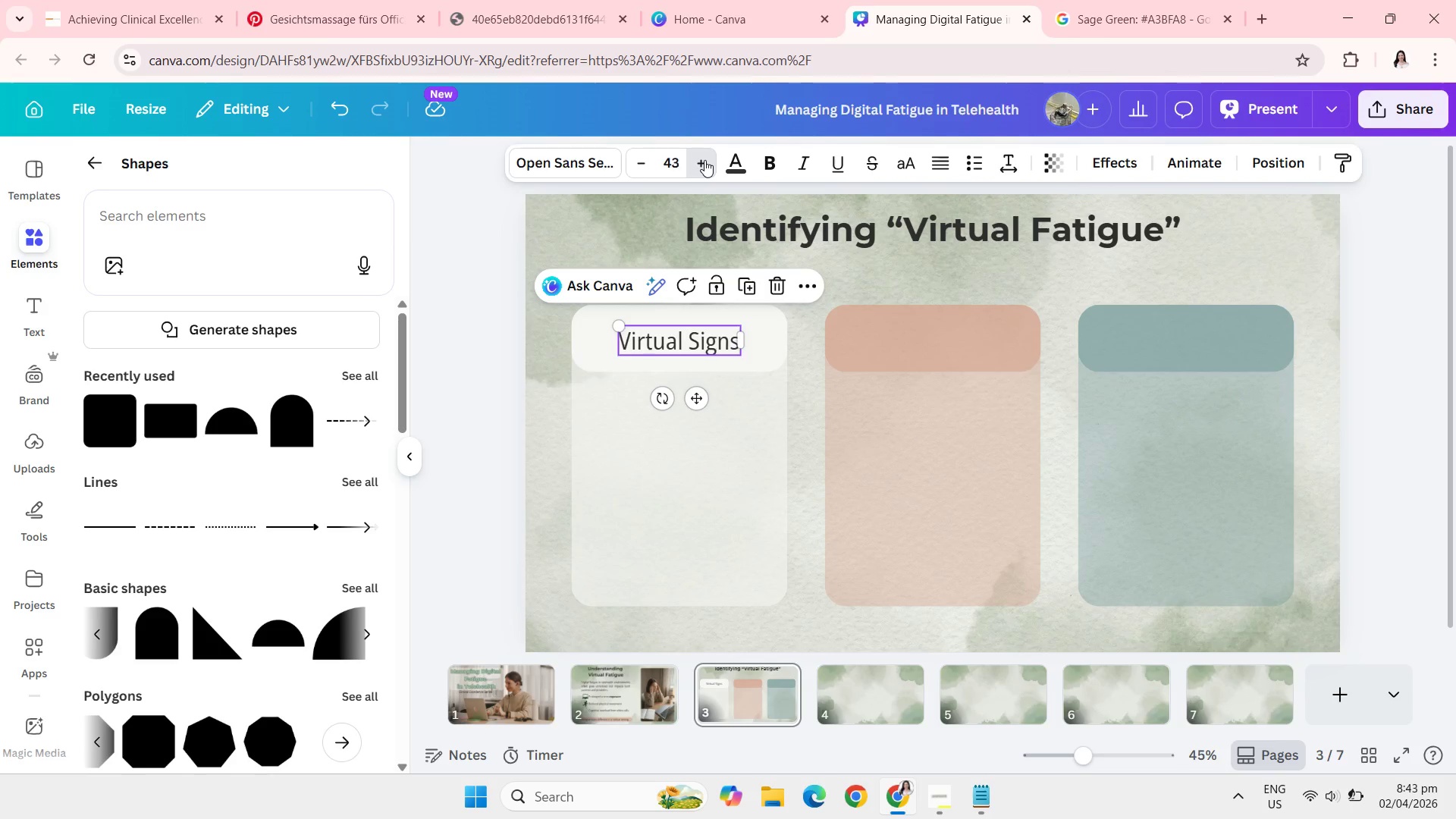 
triple_click([704, 160])
 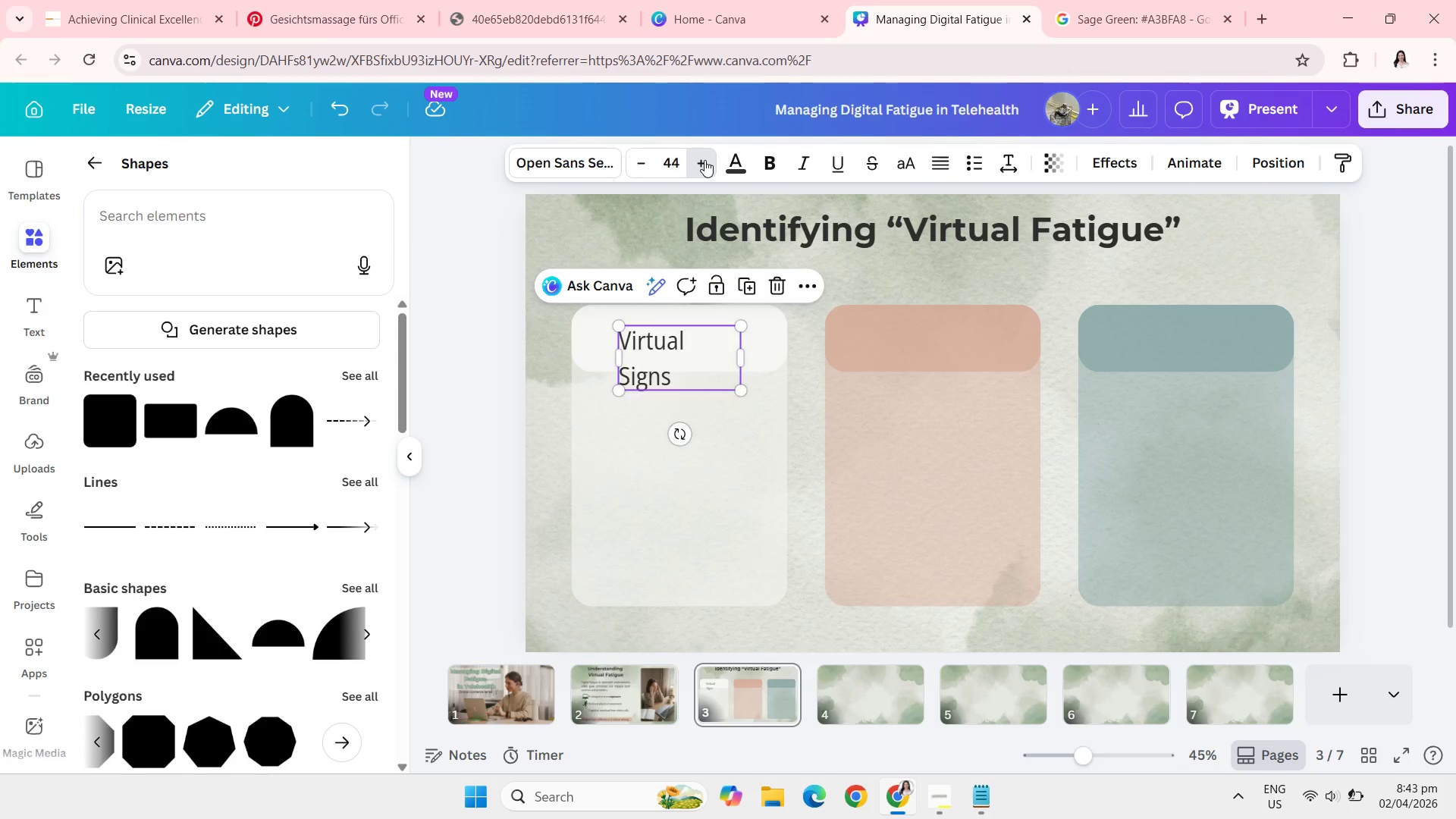 
triple_click([704, 160])
 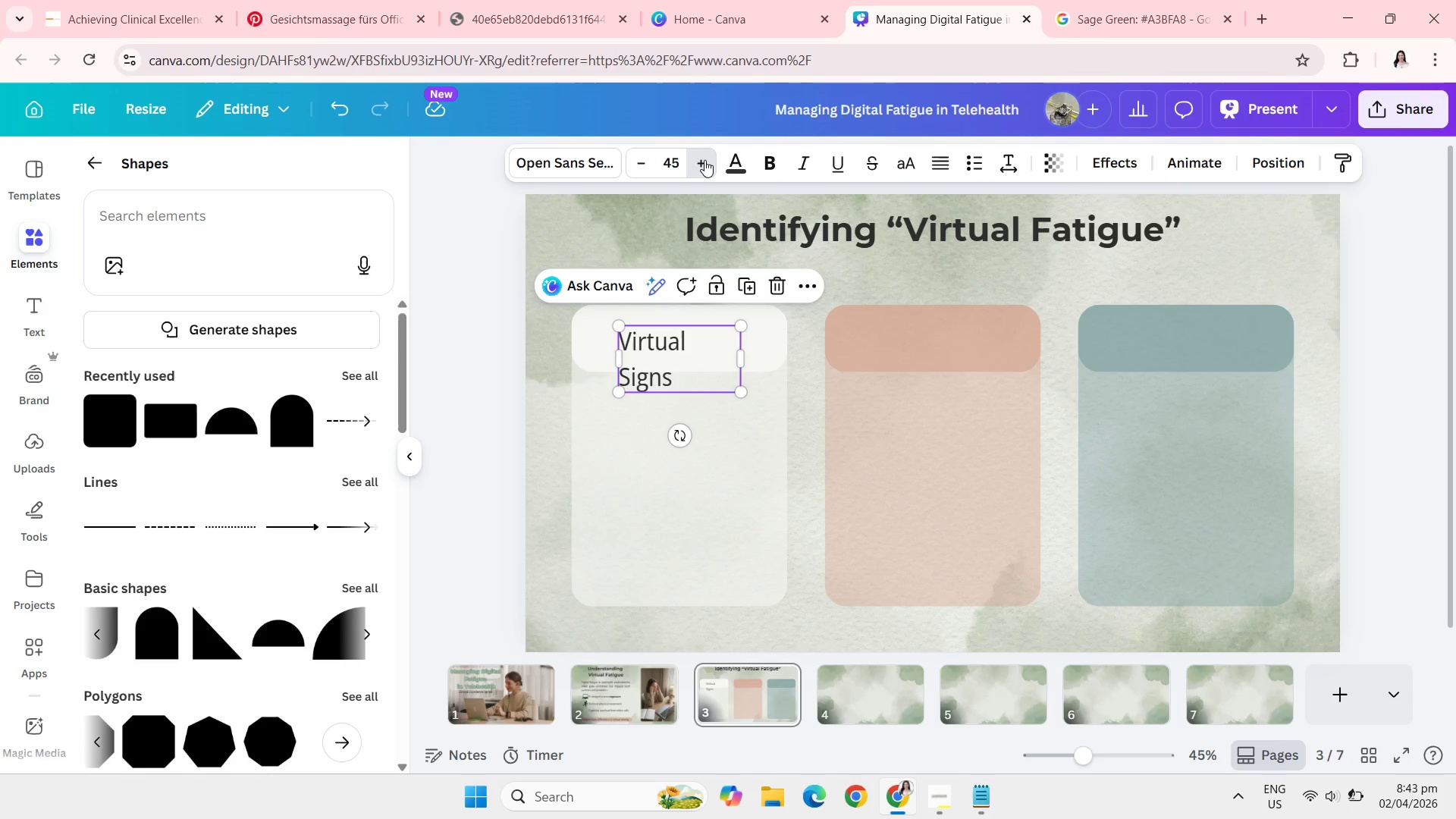 
triple_click([704, 160])
 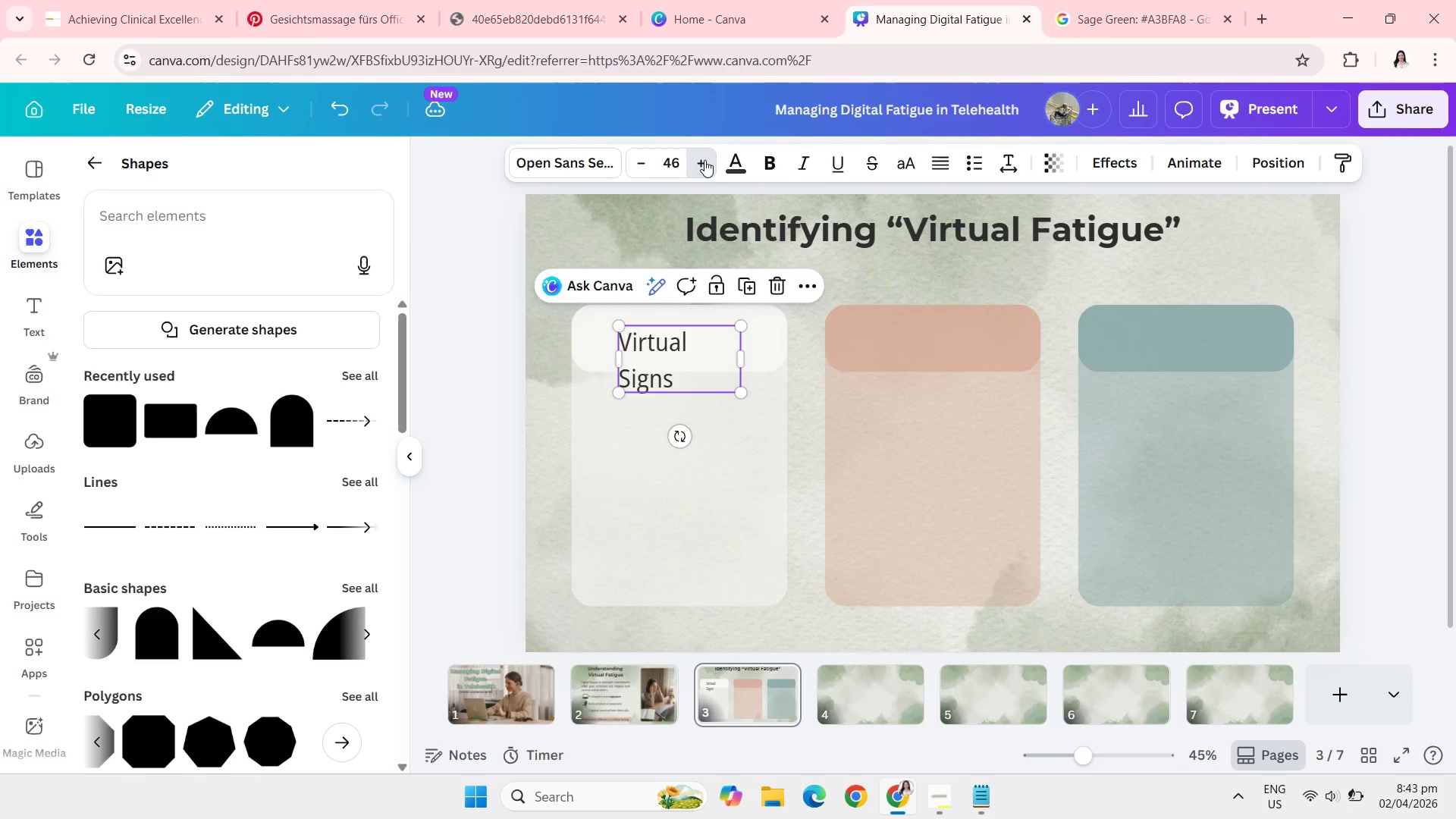 
triple_click([704, 160])
 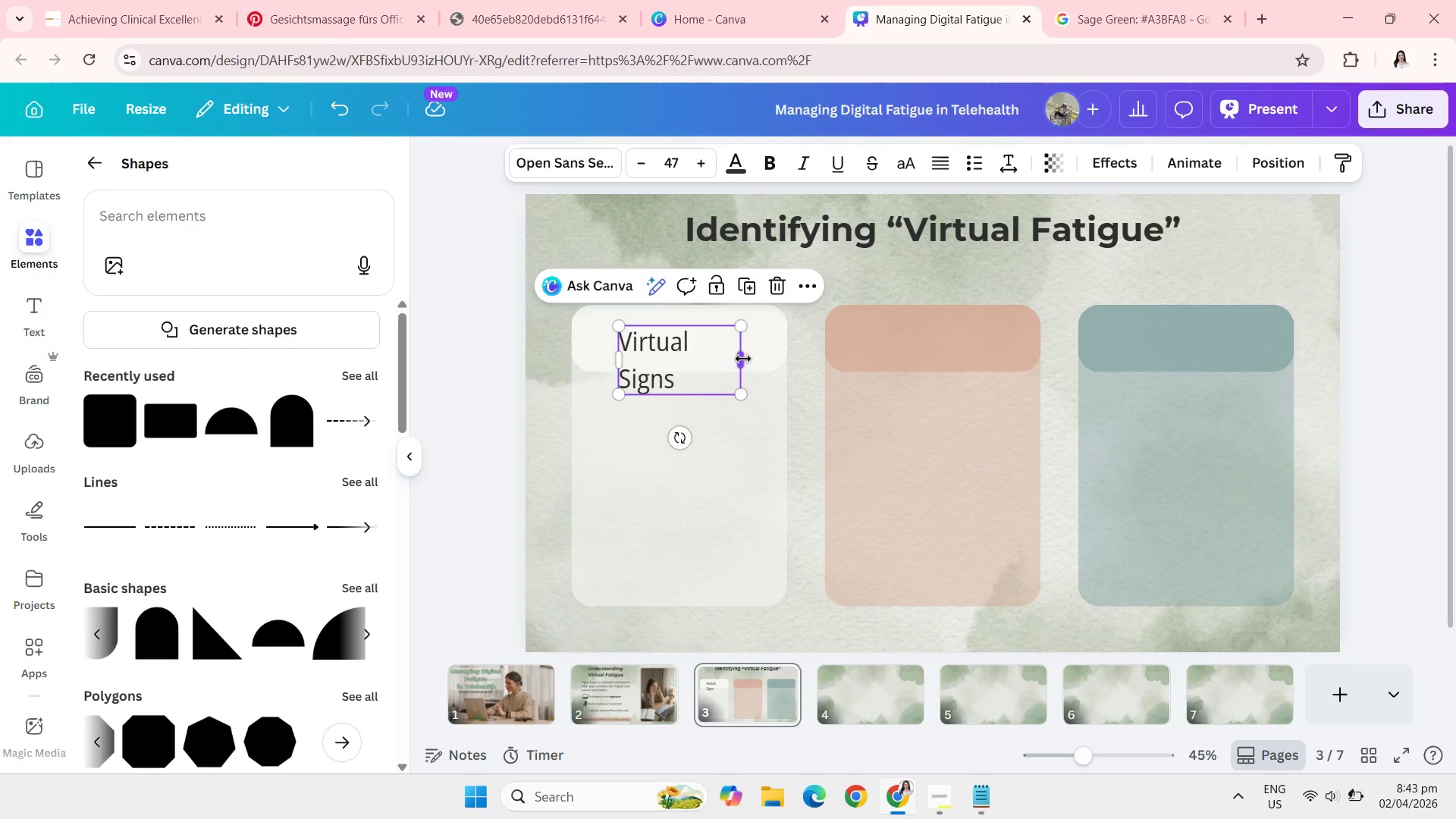 
left_click_drag(start_coordinate=[742, 359], to_coordinate=[777, 359])
 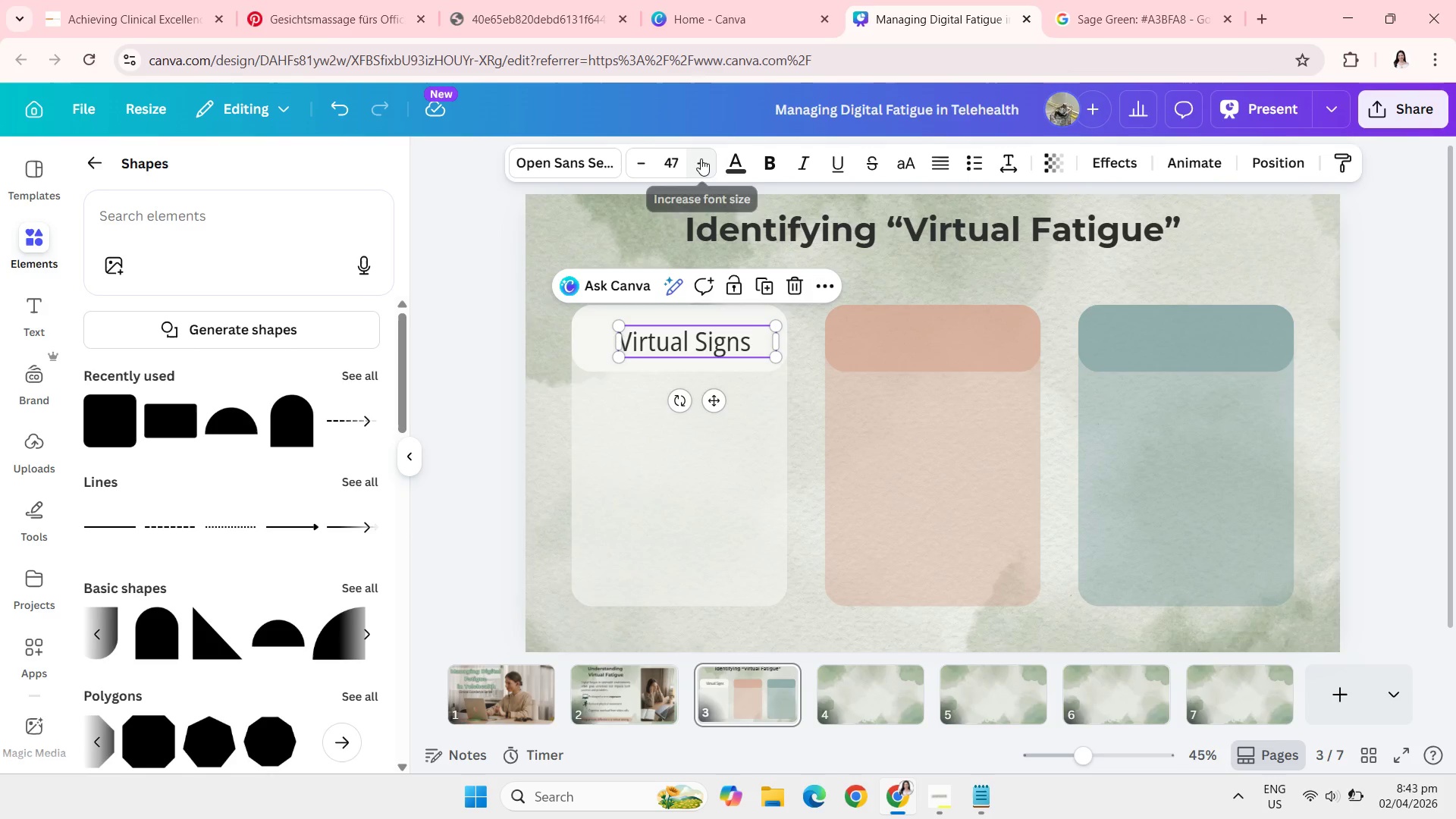 
left_click([701, 158])
 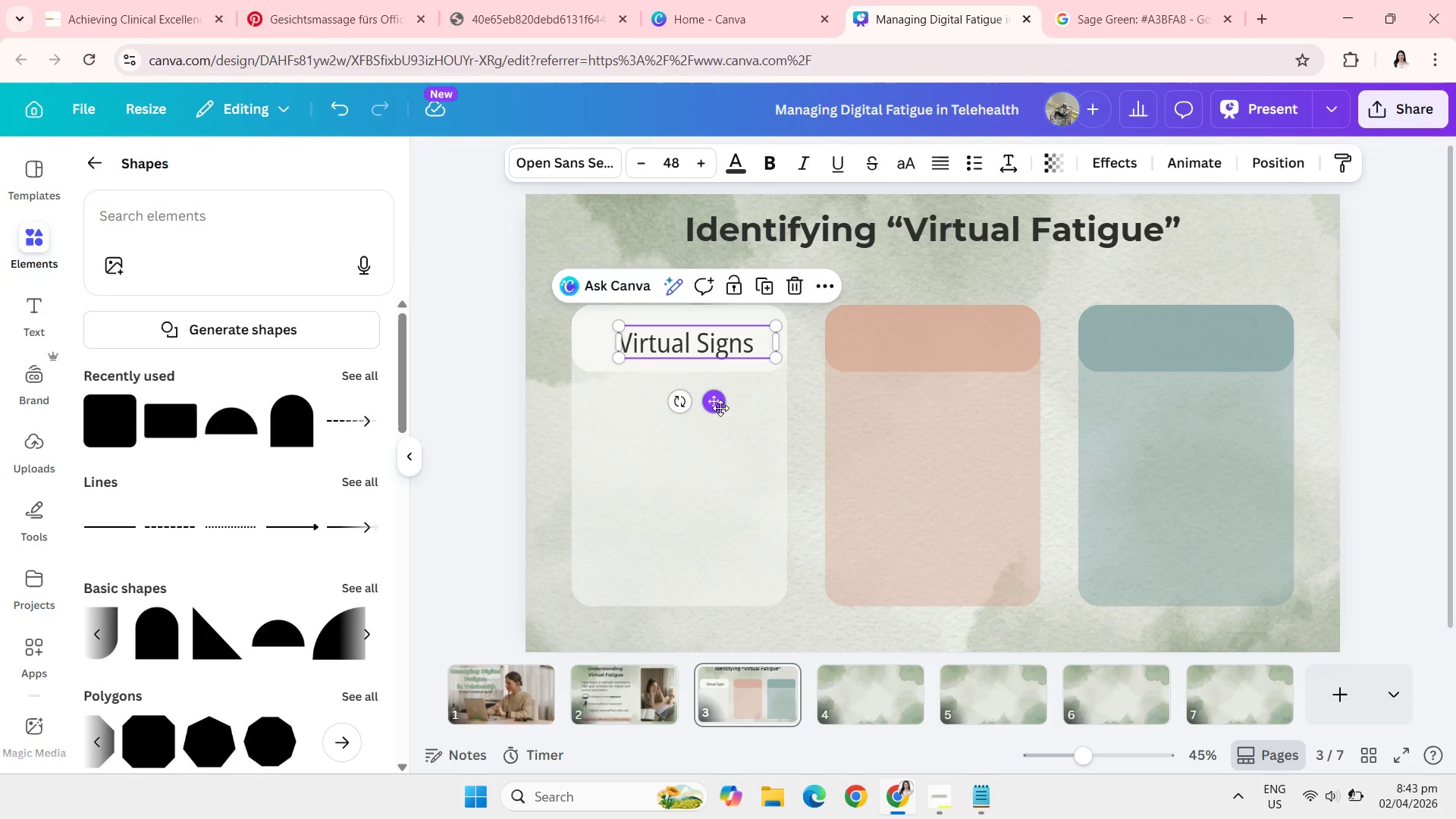 
left_click_drag(start_coordinate=[718, 406], to_coordinate=[698, 397])
 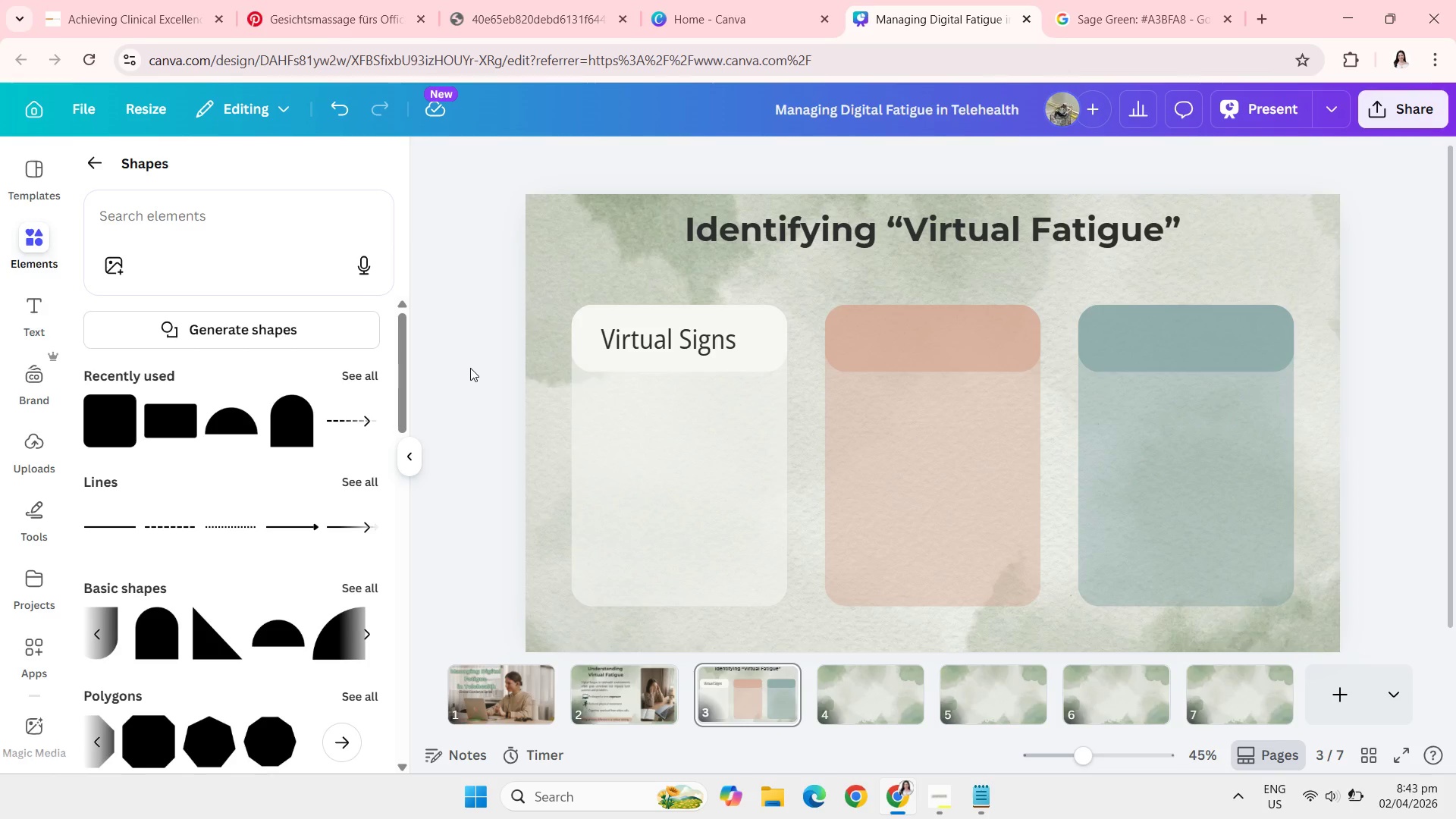 
wait(5.14)
 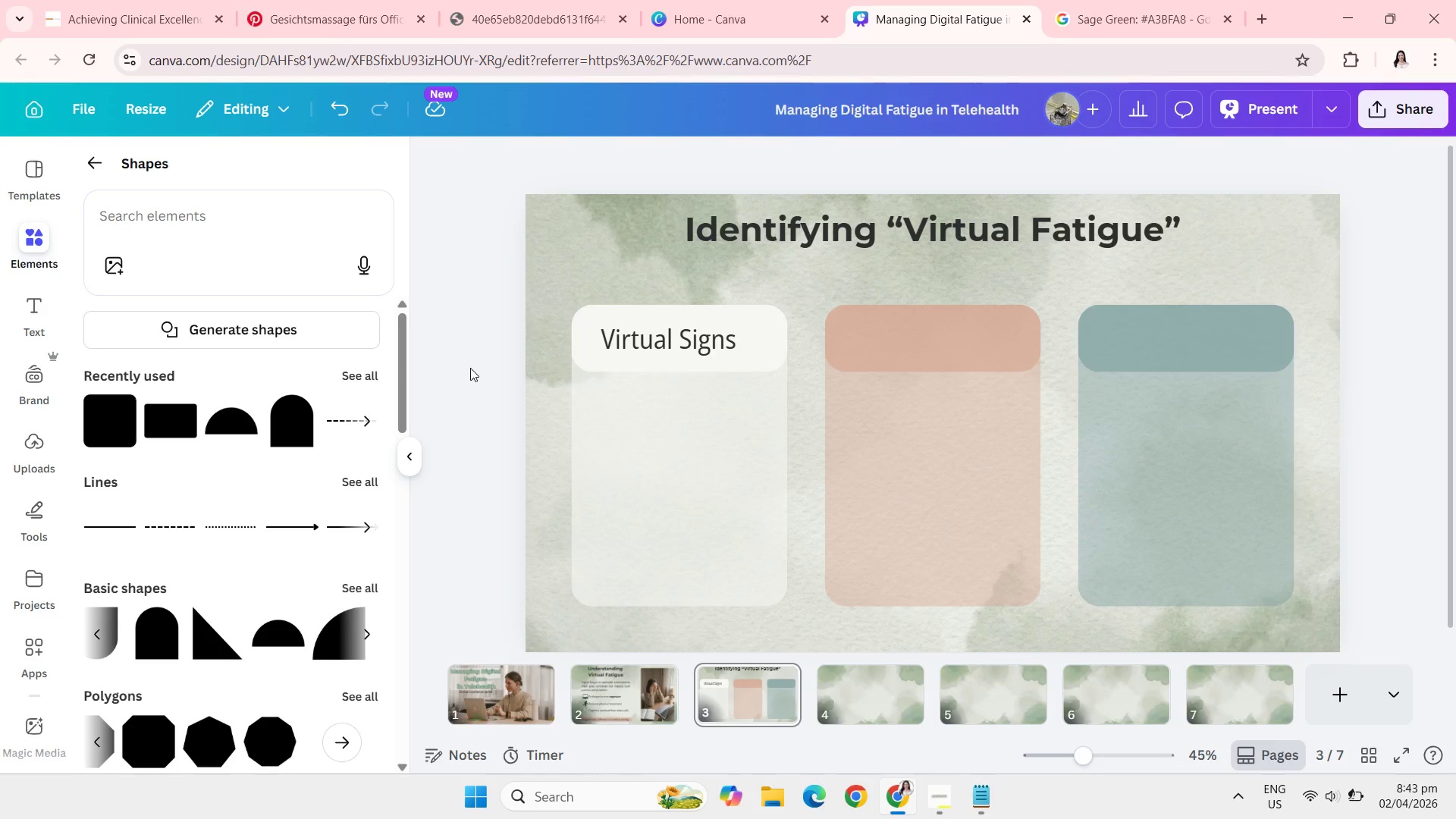 
left_click_drag(start_coordinate=[679, 341], to_coordinate=[687, 341])
 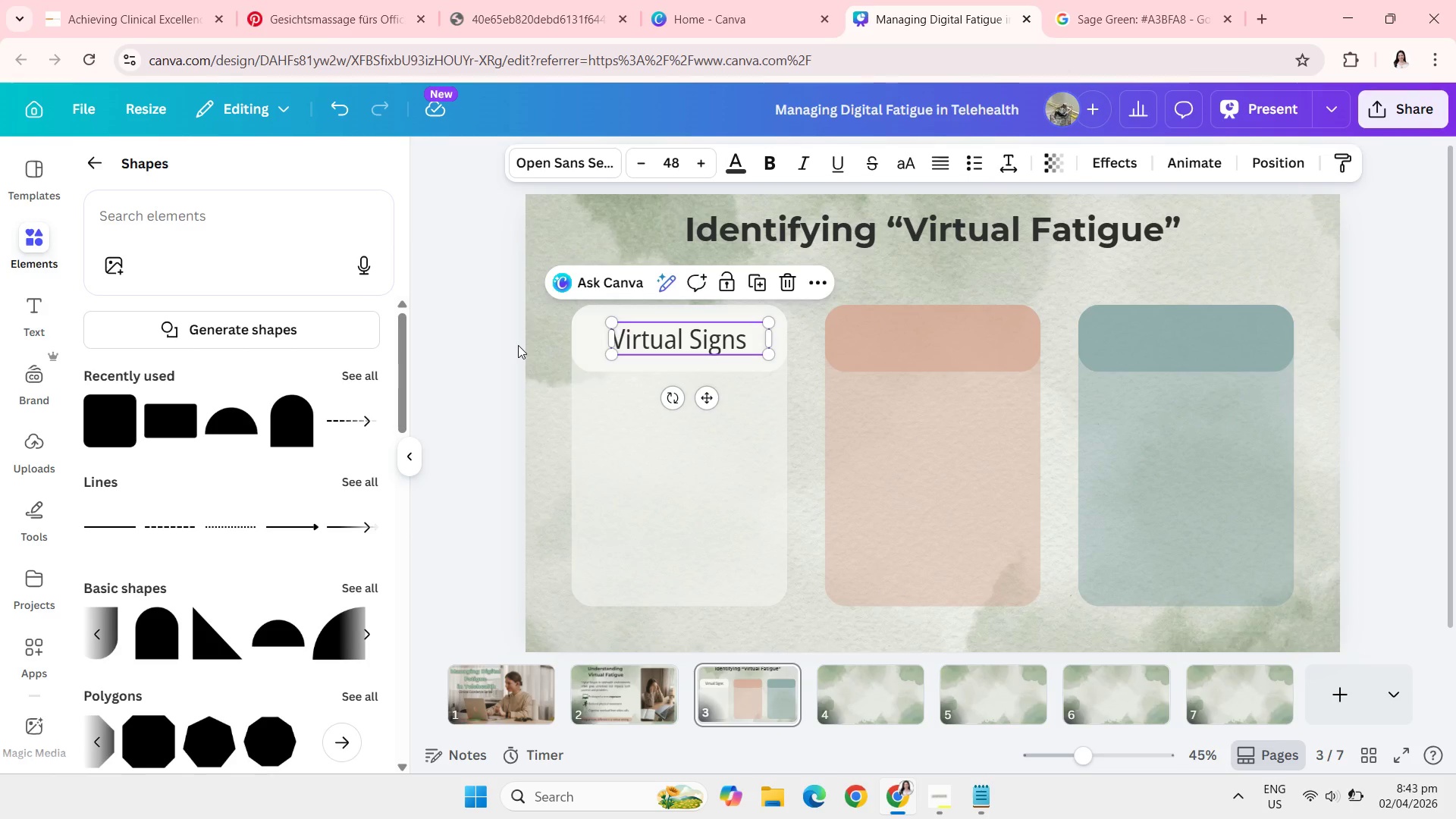 
left_click([518, 345])
 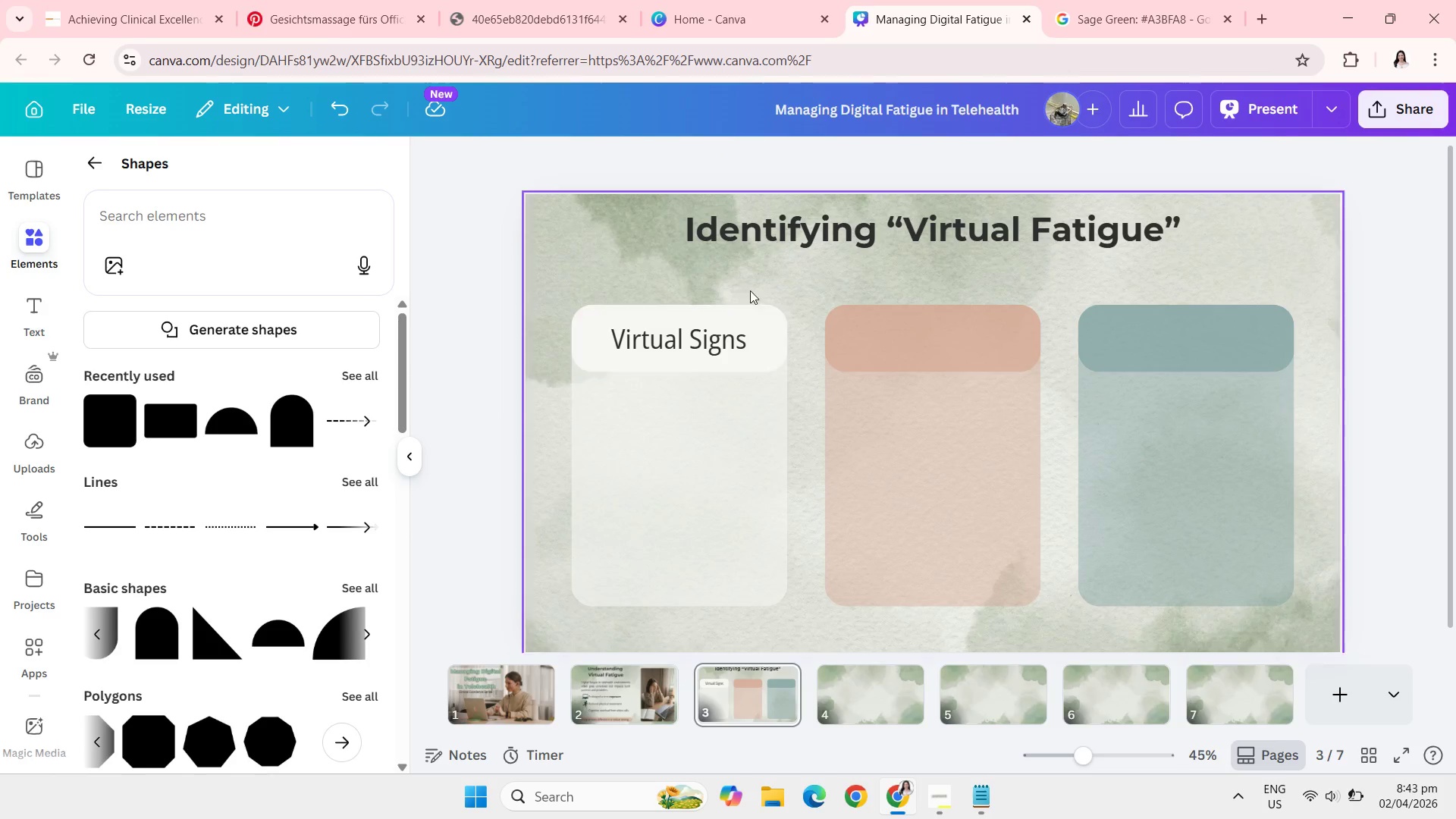 
left_click_drag(start_coordinate=[940, 228], to_coordinate=[943, 247])
 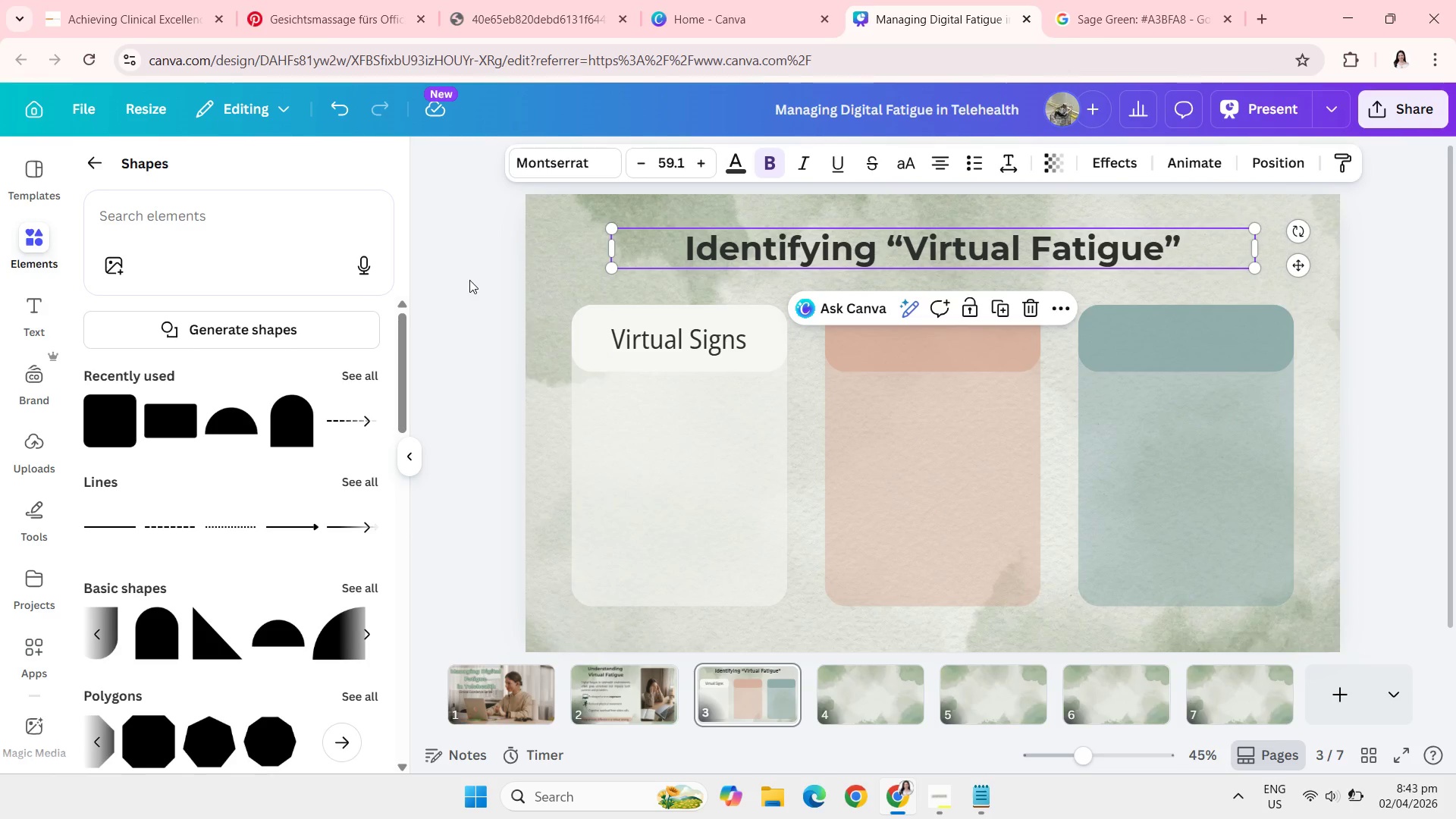 
left_click([469, 280])
 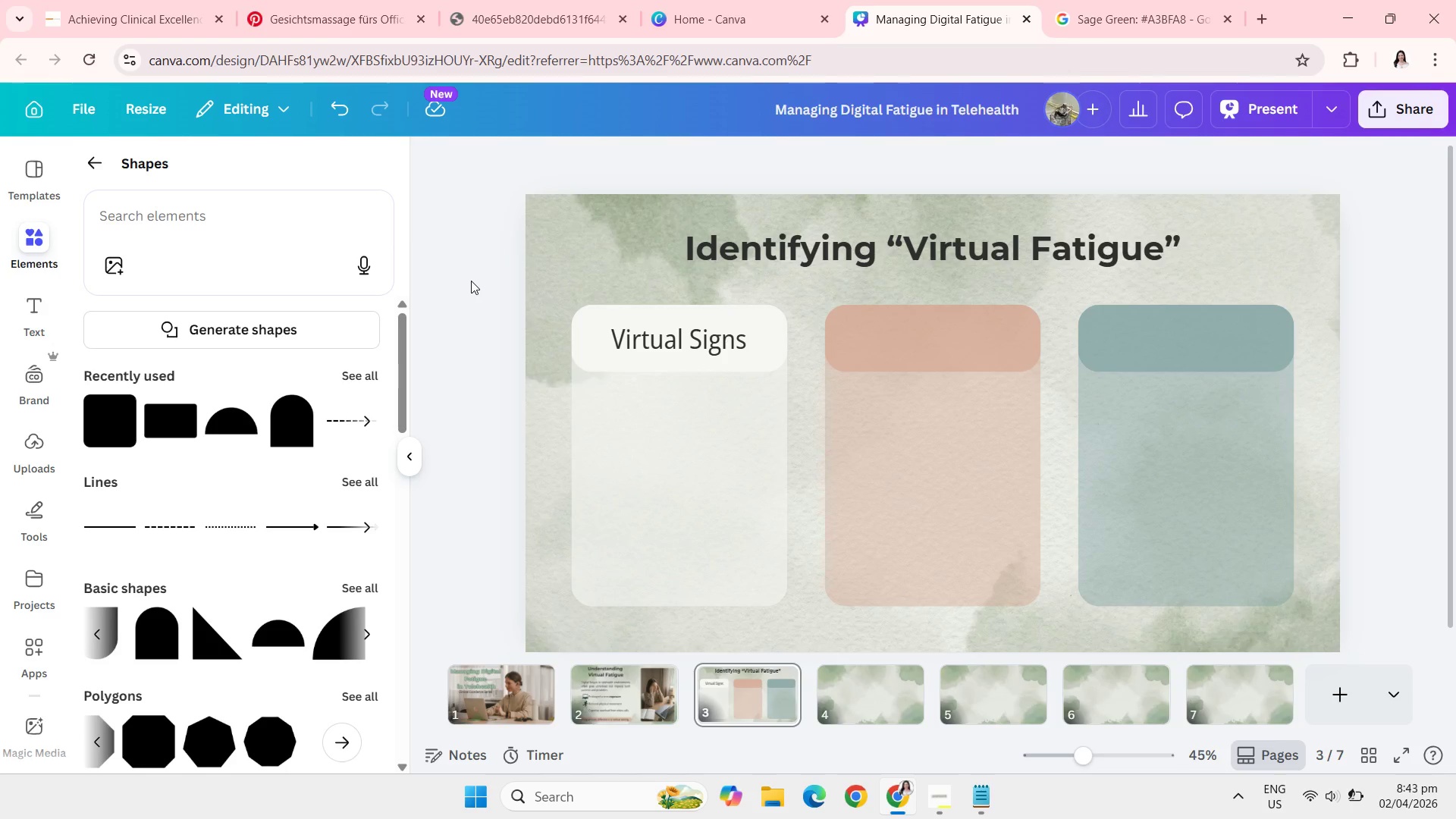 
wait(6.33)
 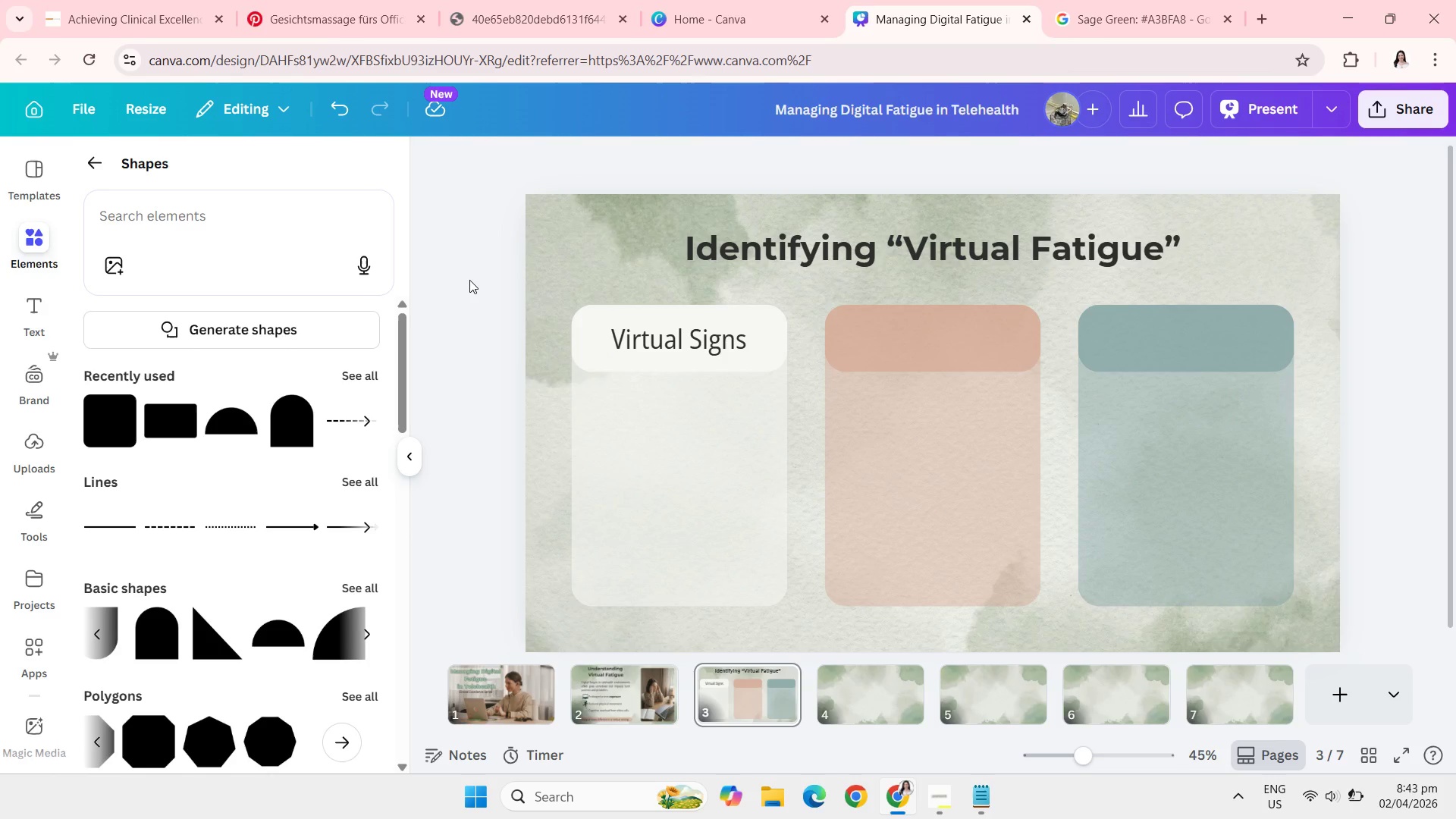 
left_click([500, 310])
 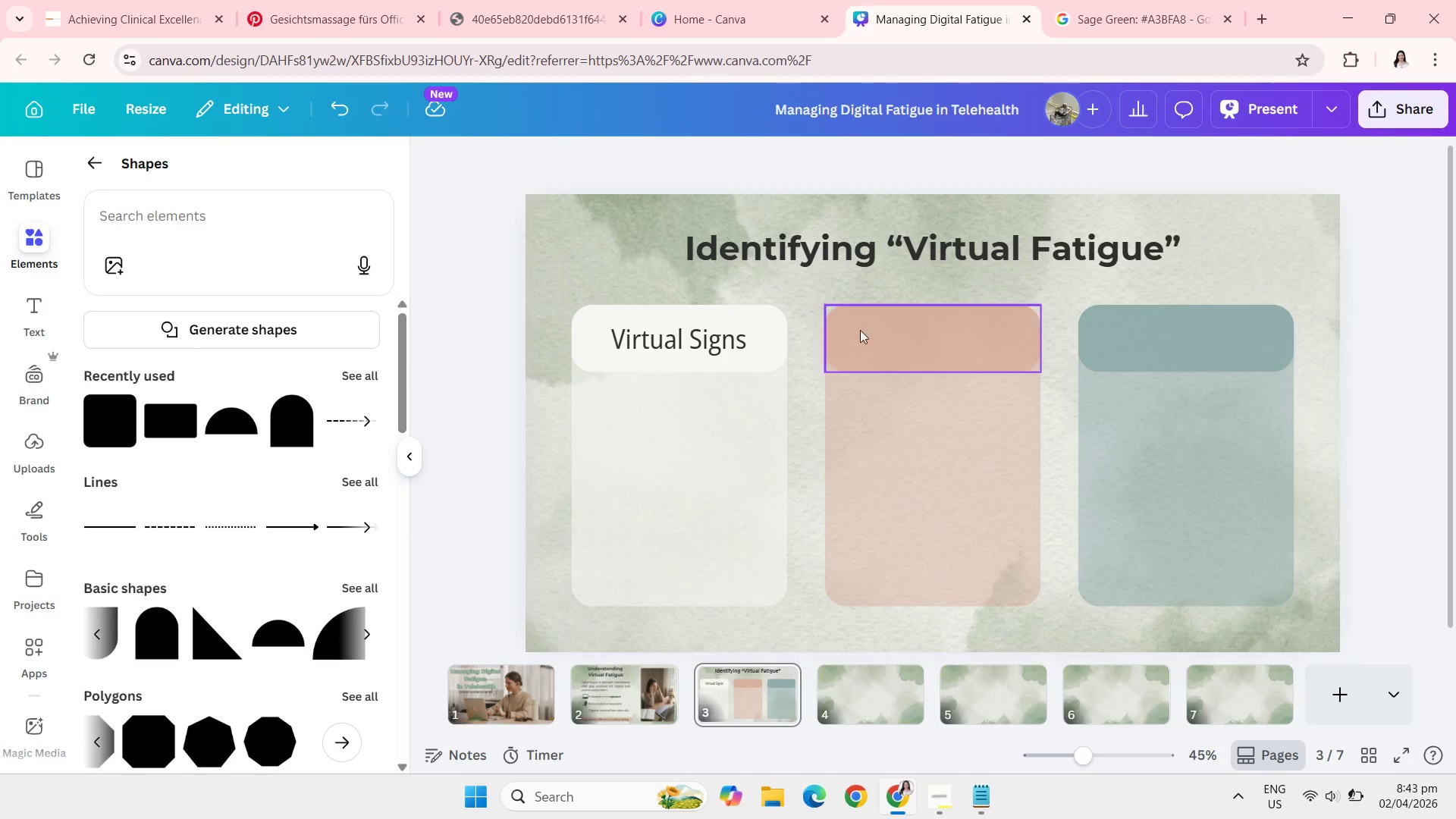 
wait(5.31)
 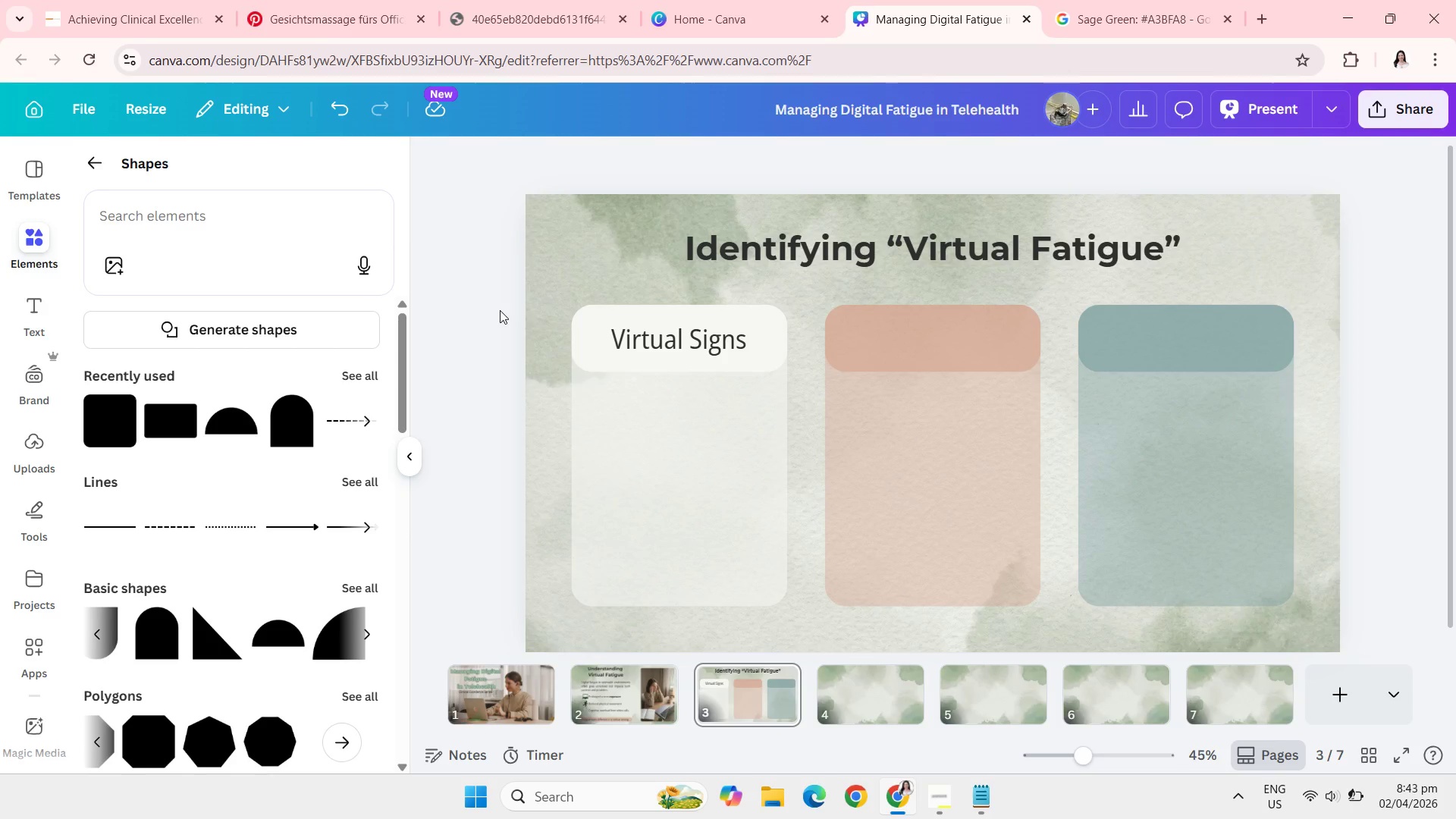 
left_click([692, 338])
 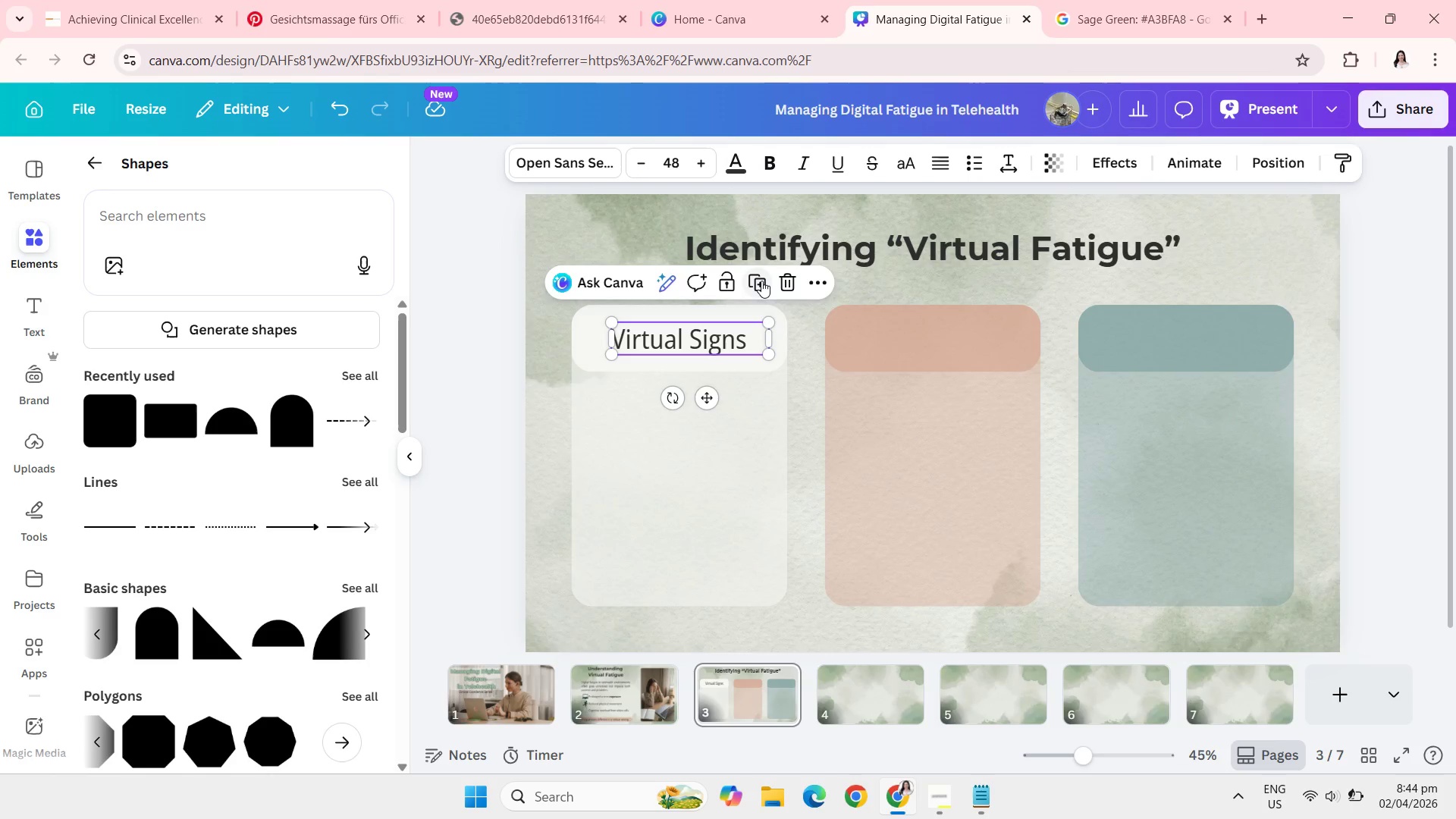 
left_click([761, 281])
 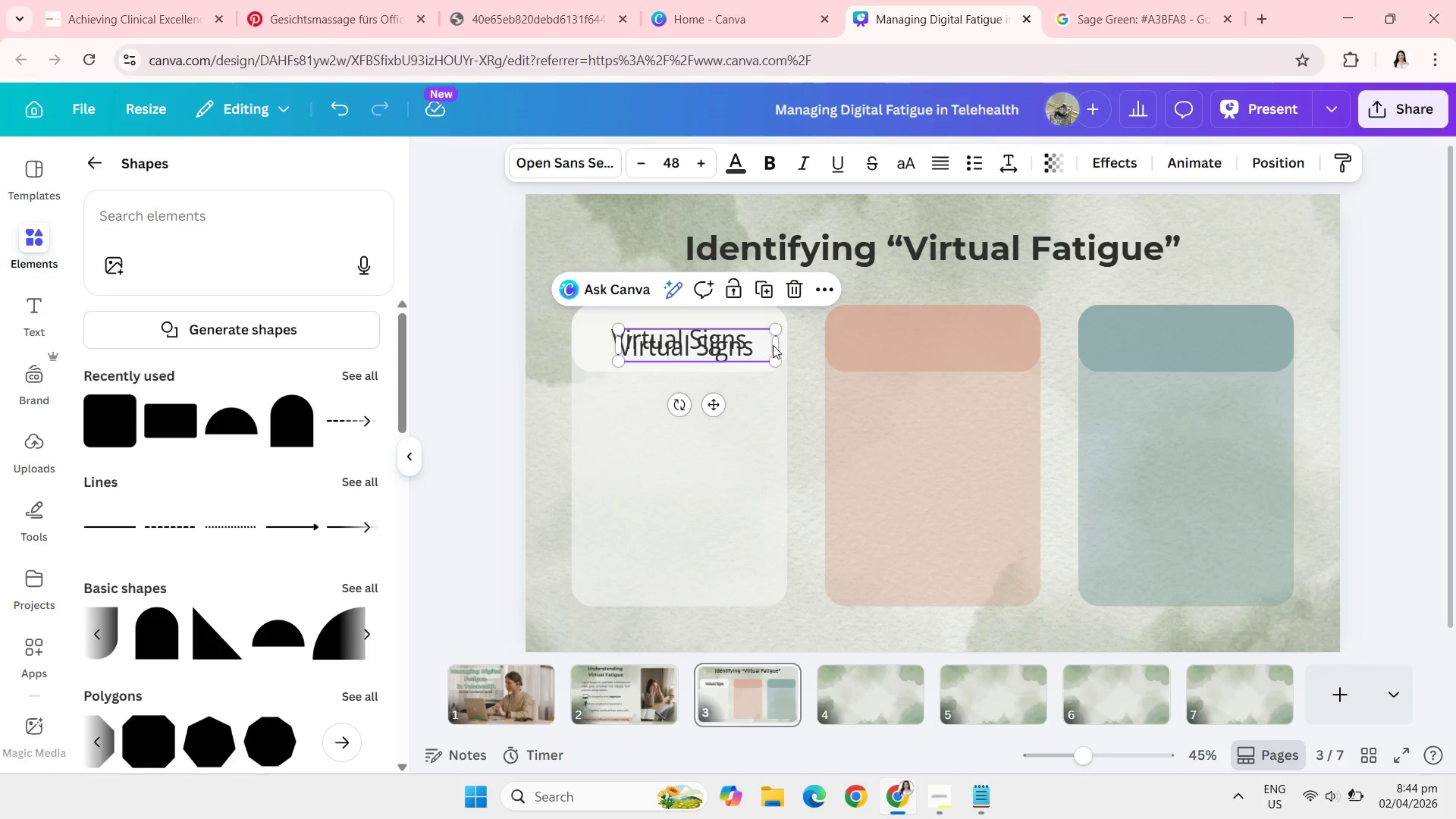 
left_click([775, 345])
 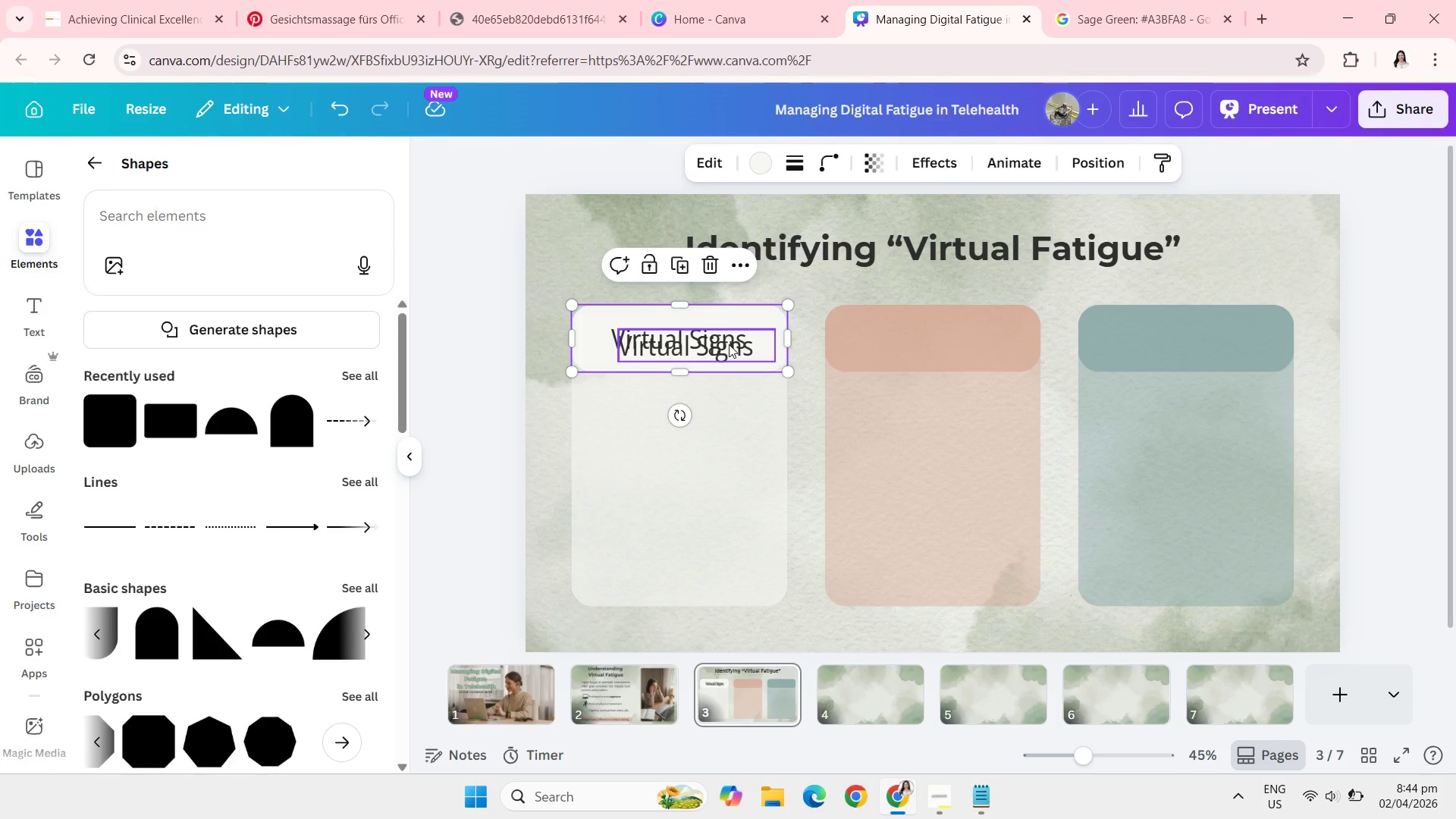 
left_click([729, 344])